 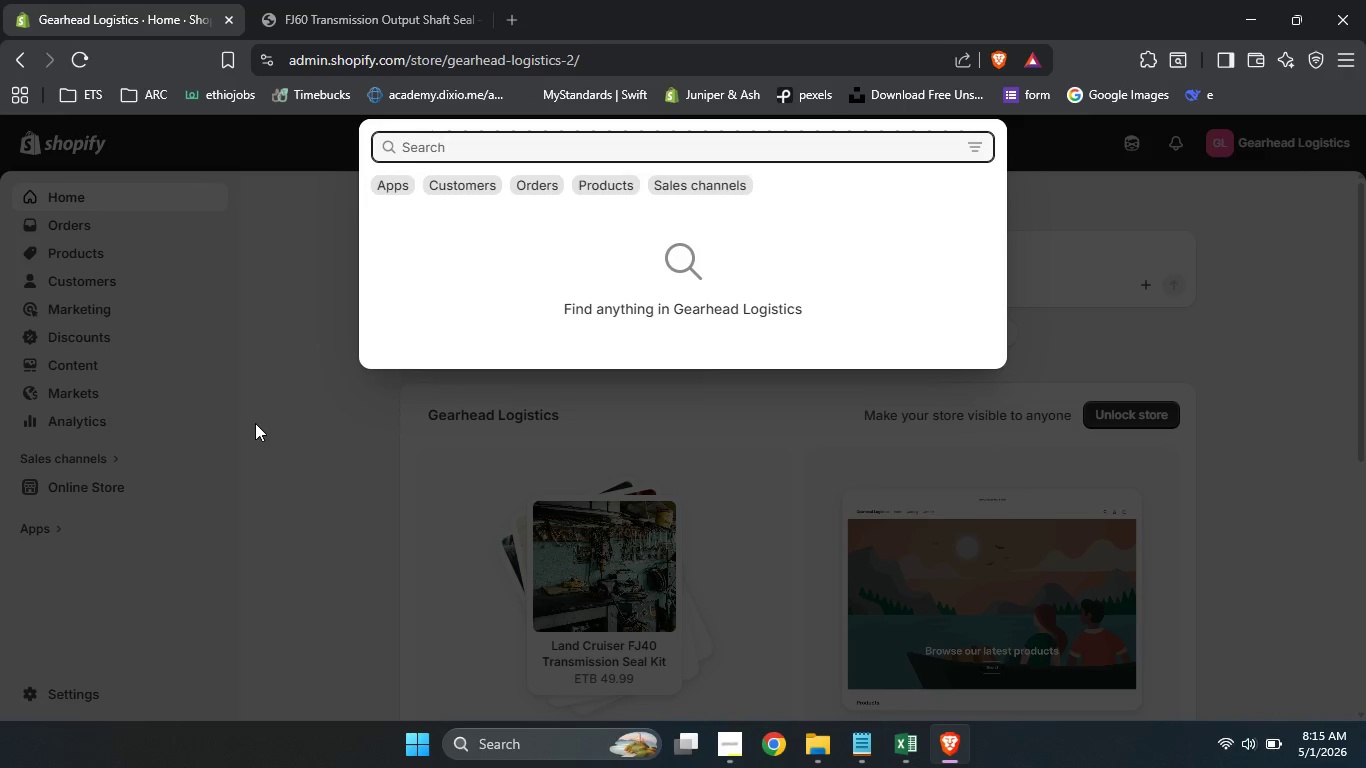 
left_click([112, 490])
 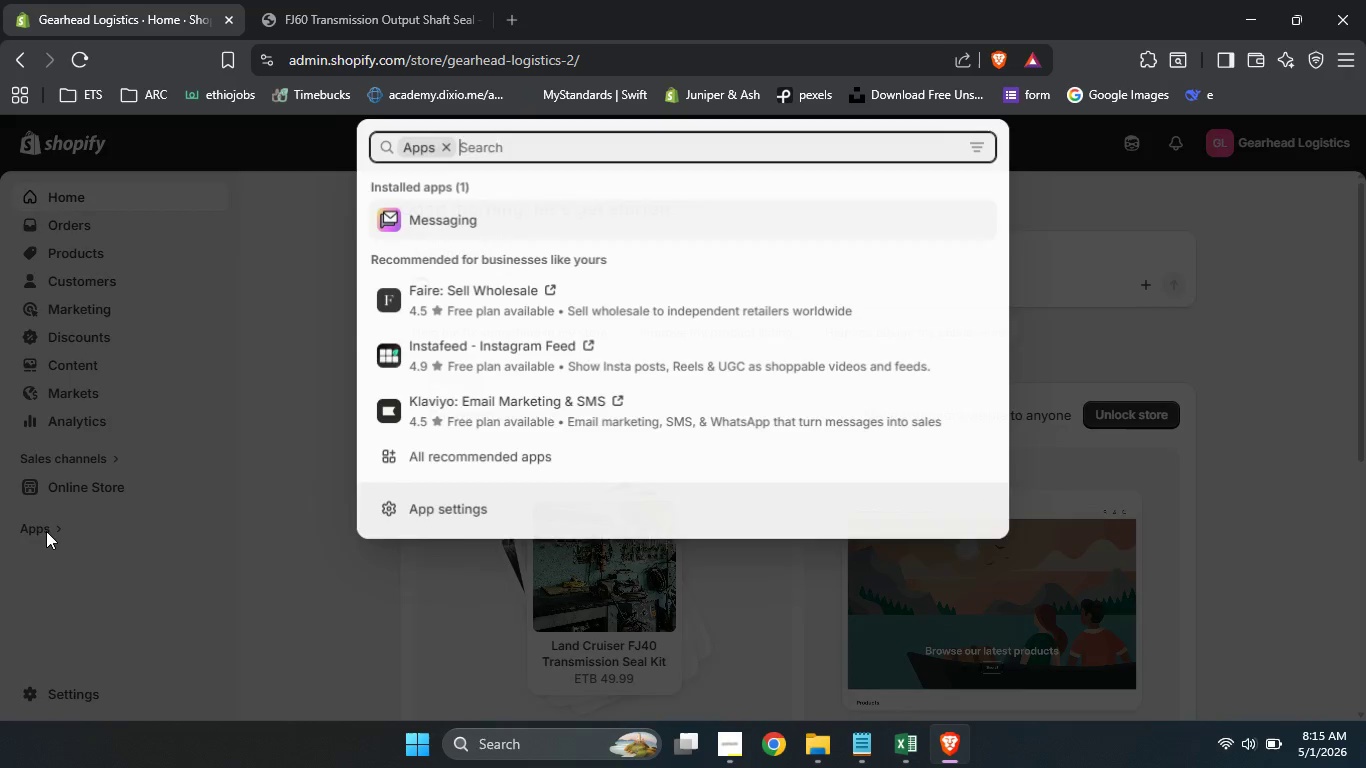 
left_click([46, 531])
 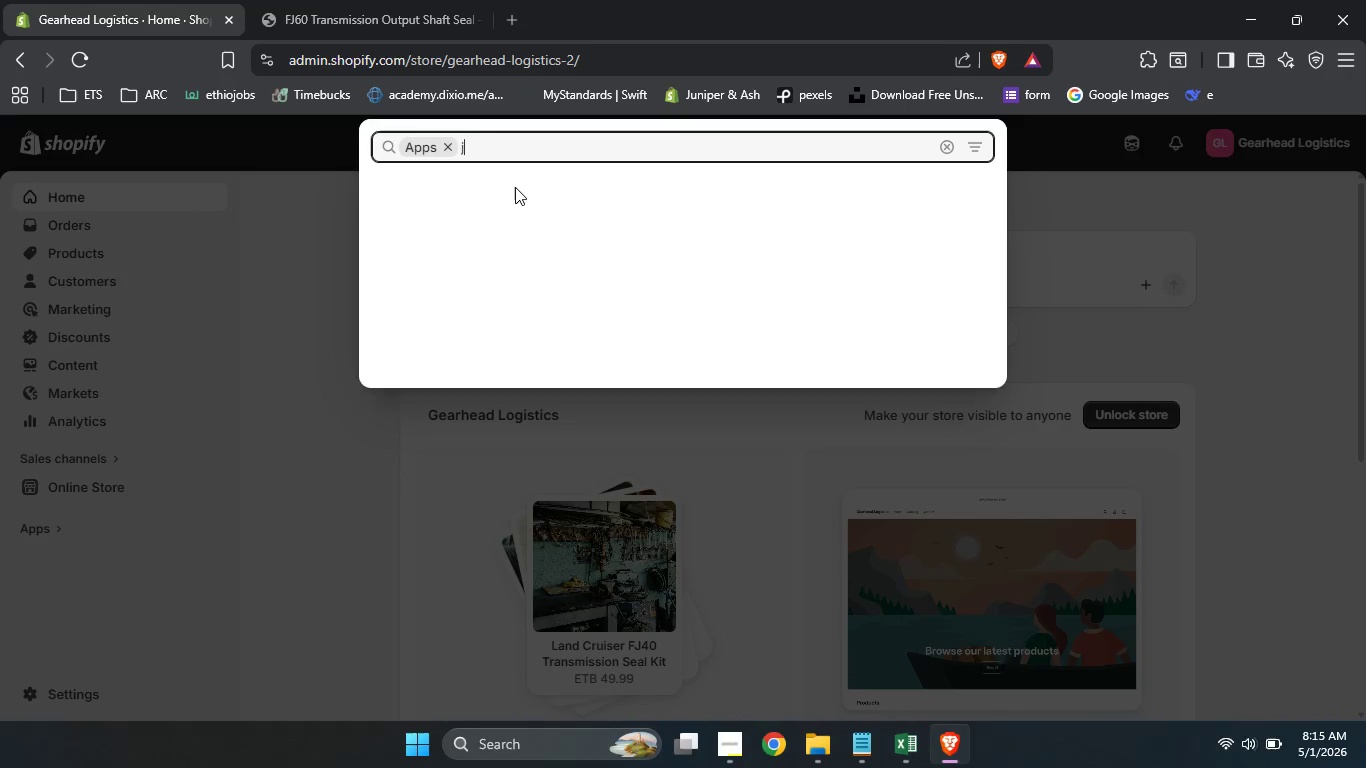 
type(judger)
key(Backspace)
type(.me)
 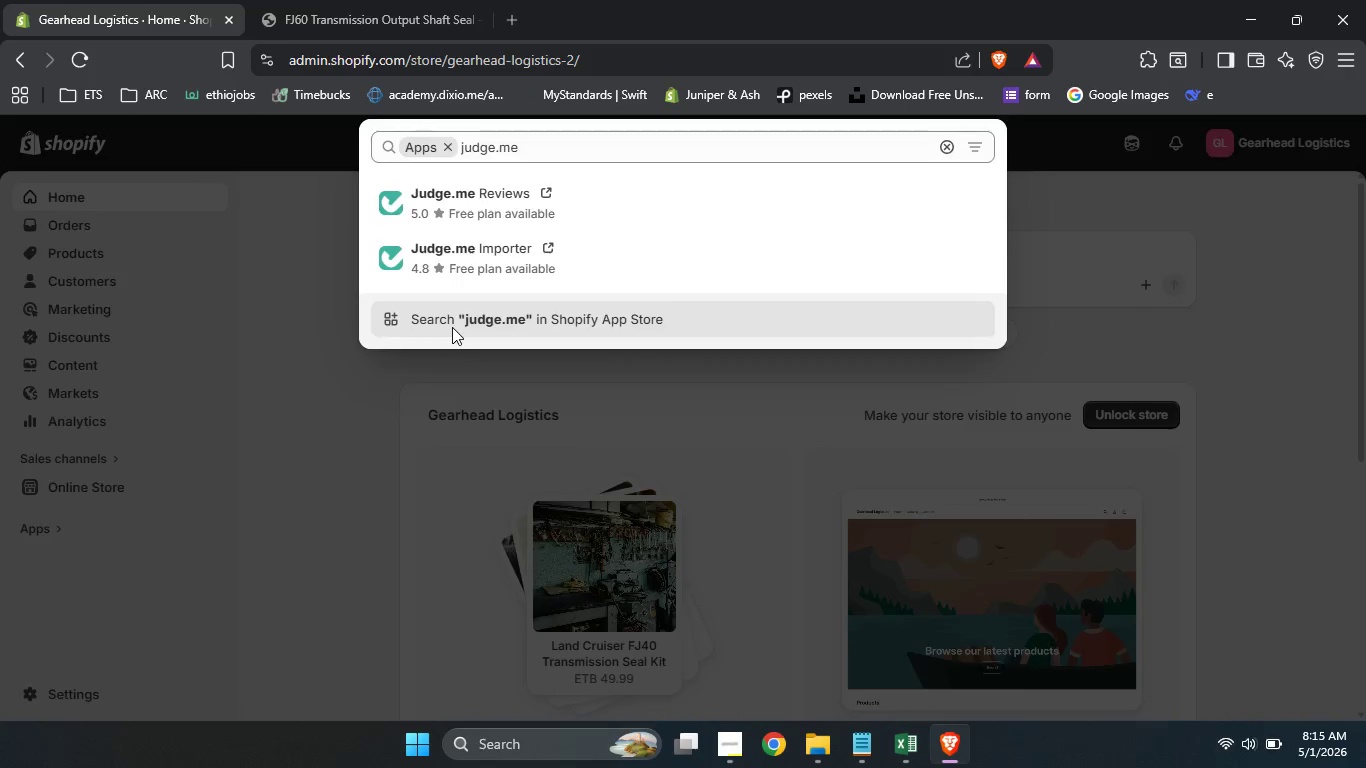 
left_click([452, 327])
 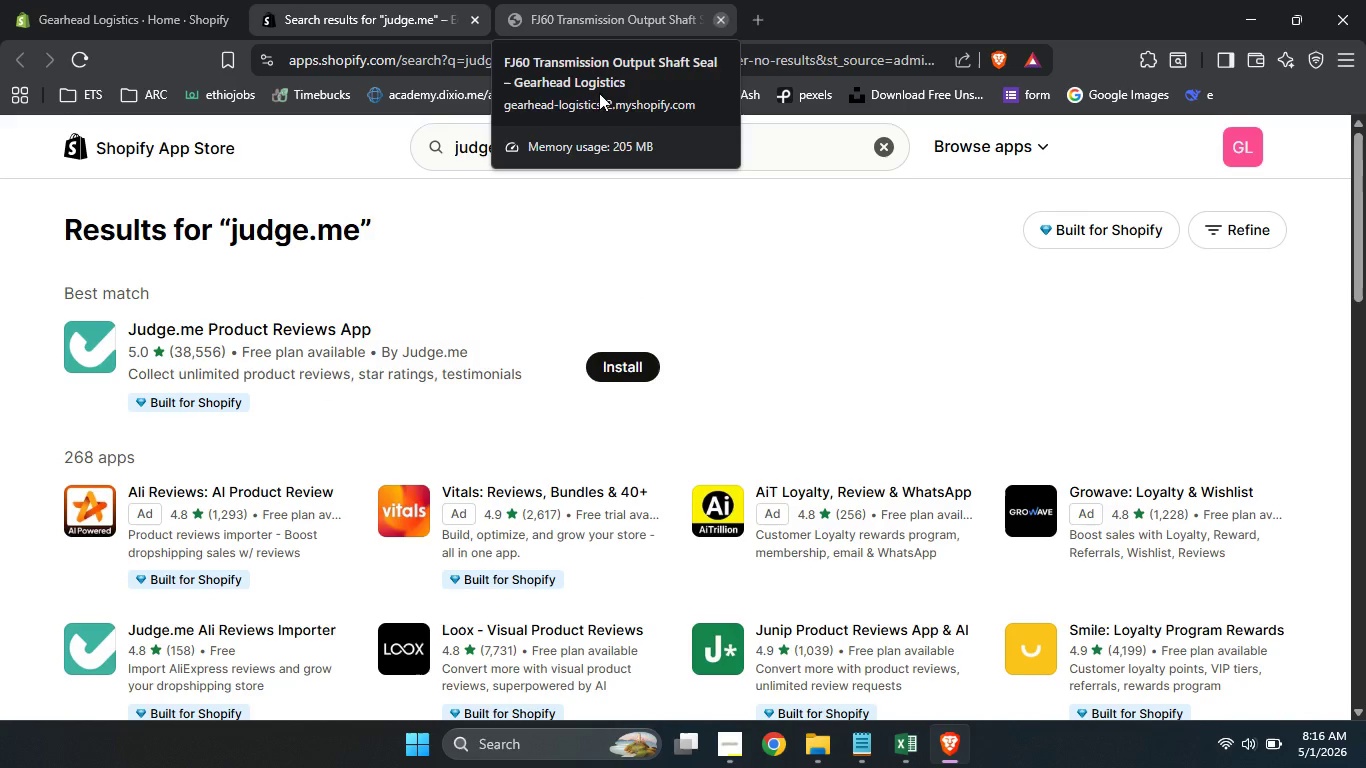 
wait(7.19)
 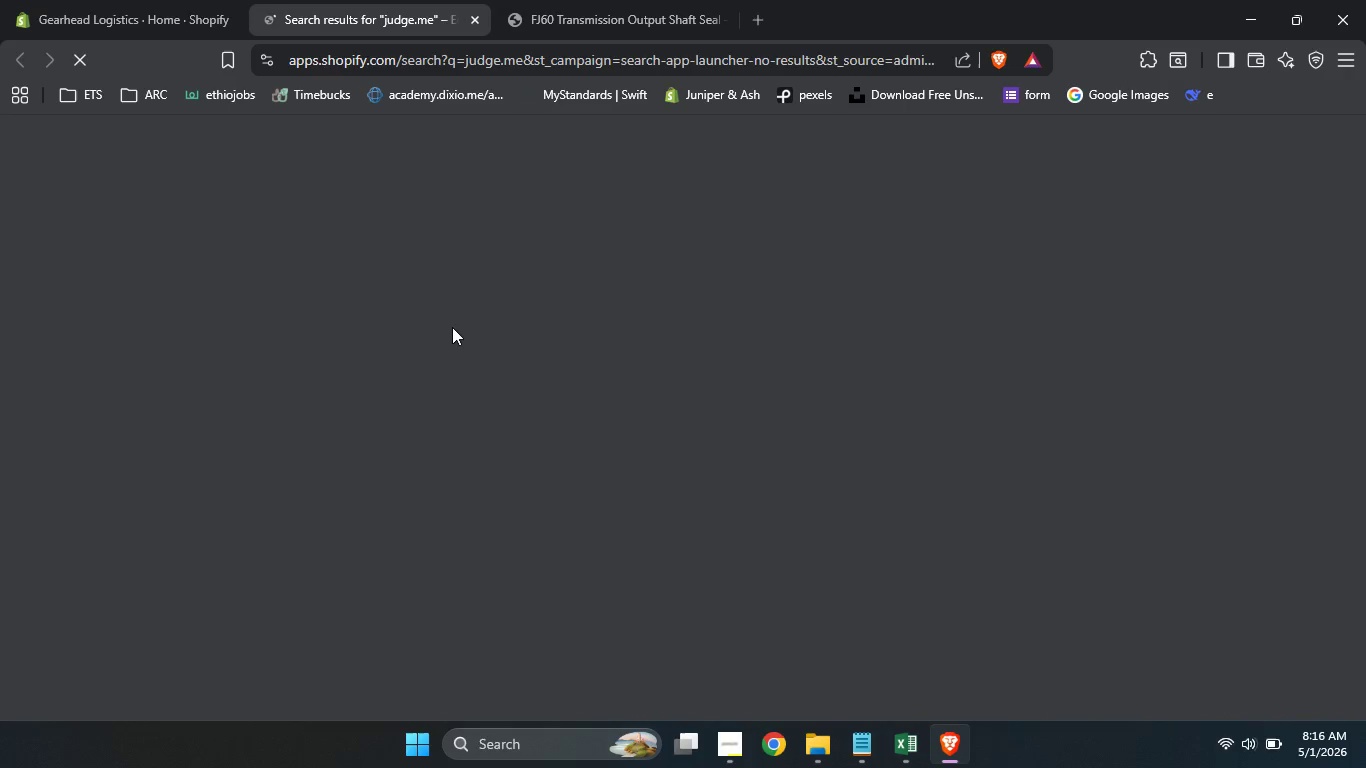 
left_click_drag(start_coordinate=[615, 14], to_coordinate=[332, 9])
 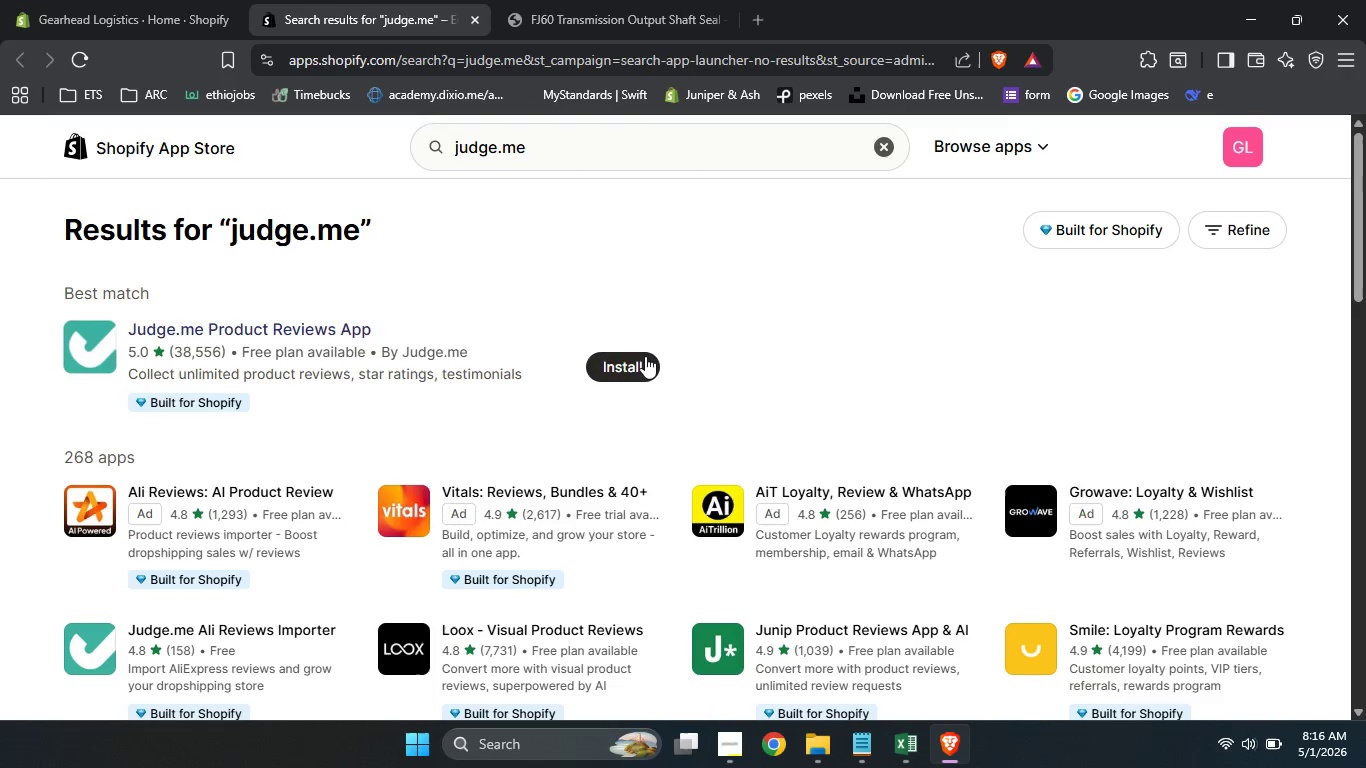 
left_click([332, 9])
 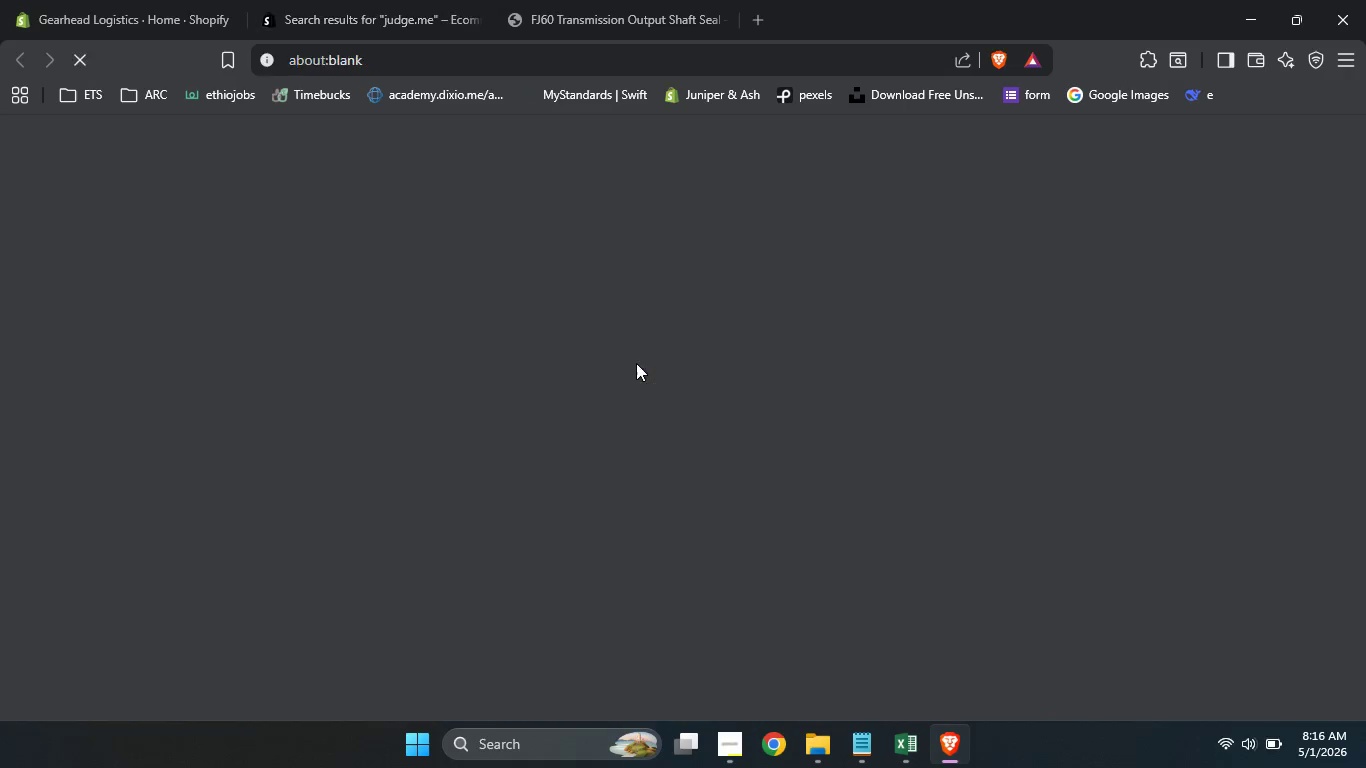 
left_click([636, 363])
 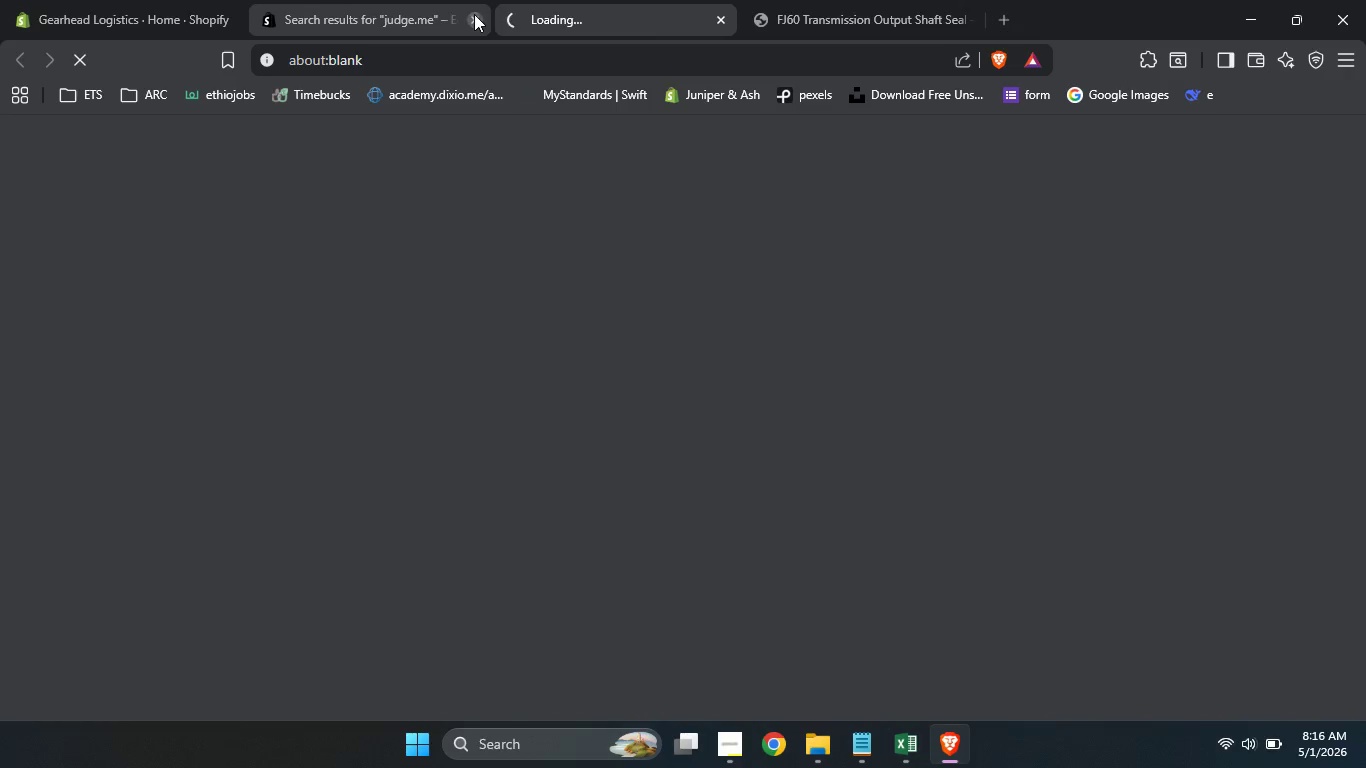 
left_click([474, 14])
 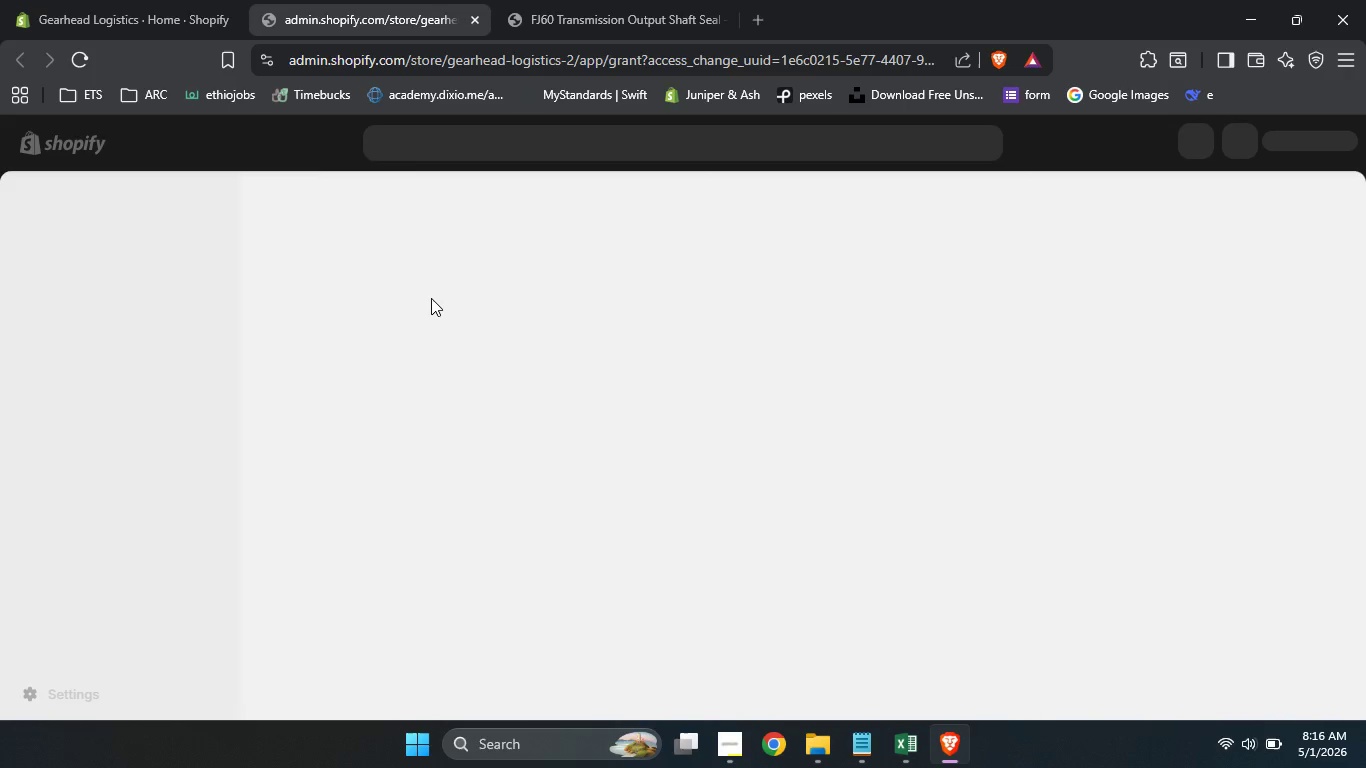 
wait(15.33)
 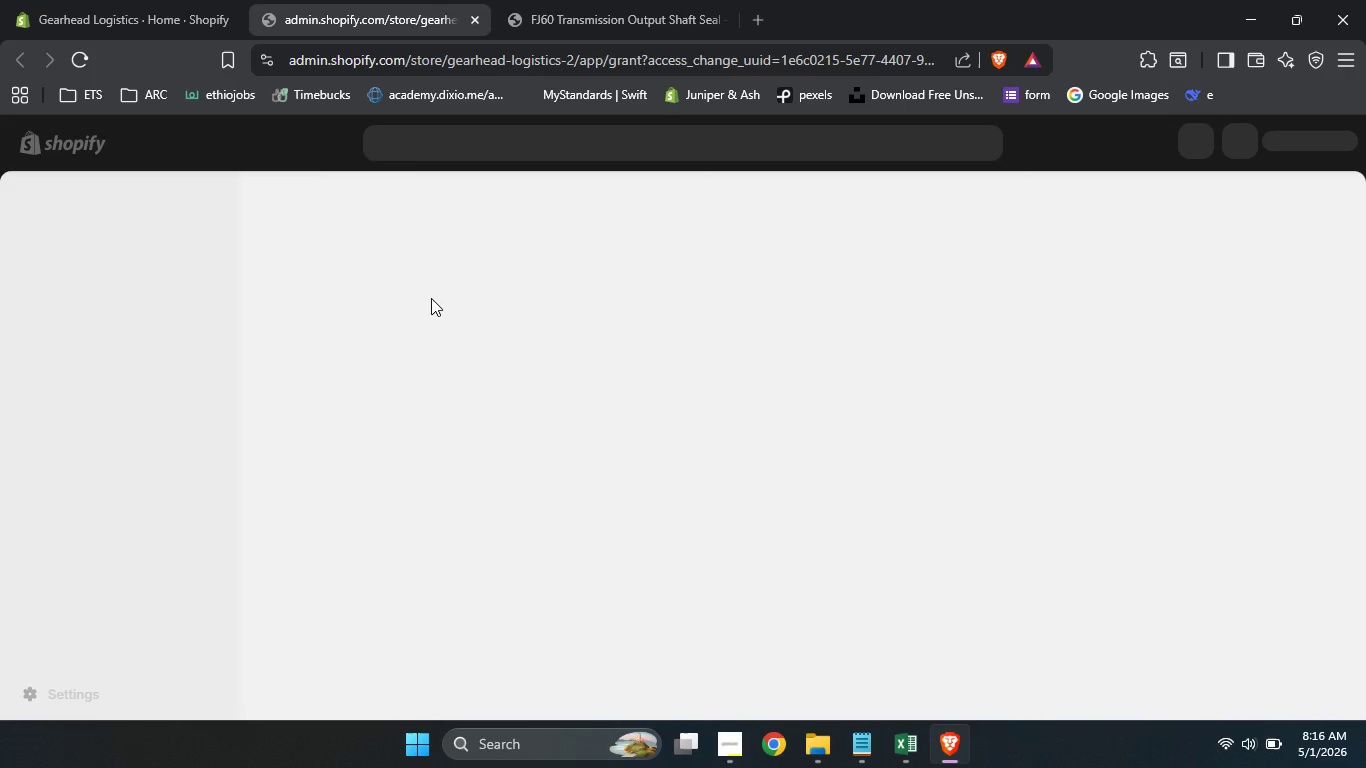 
left_click([1065, 629])
 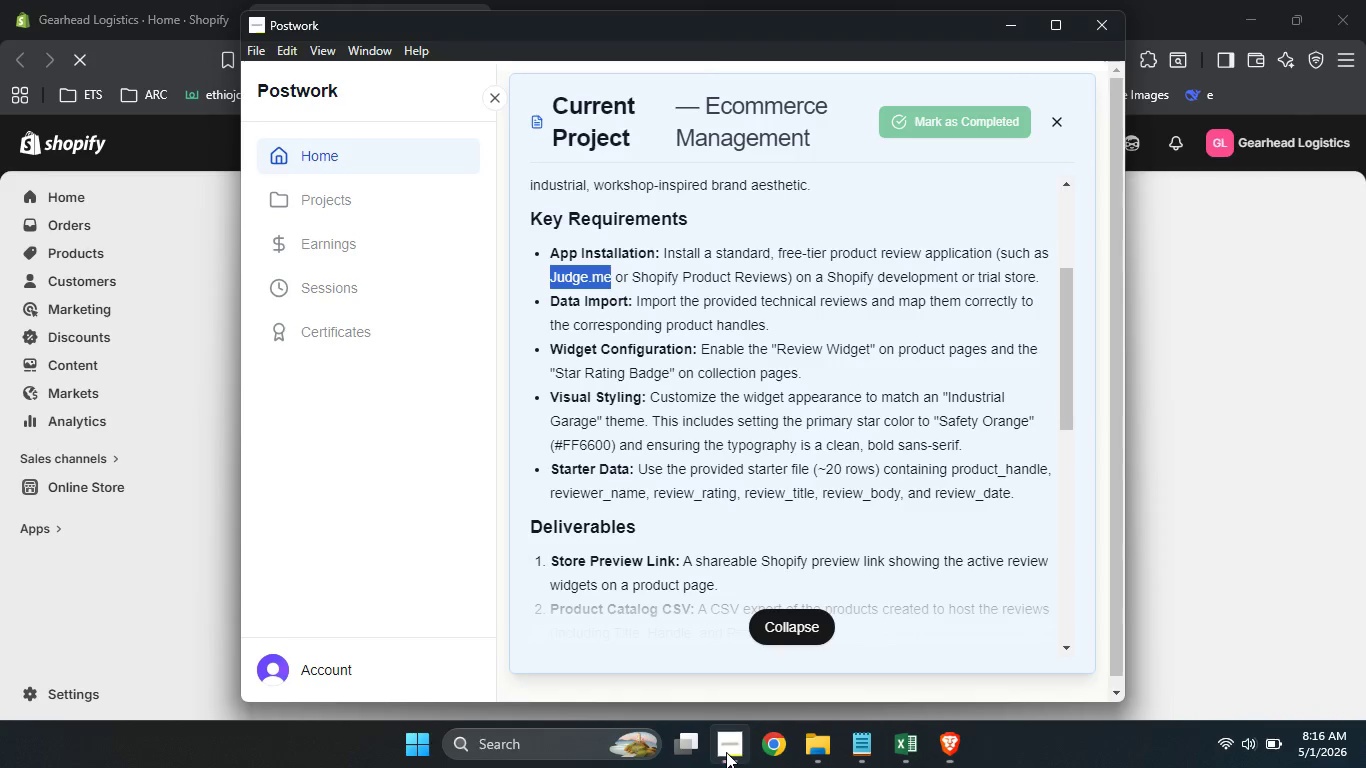 
left_click([726, 752])